 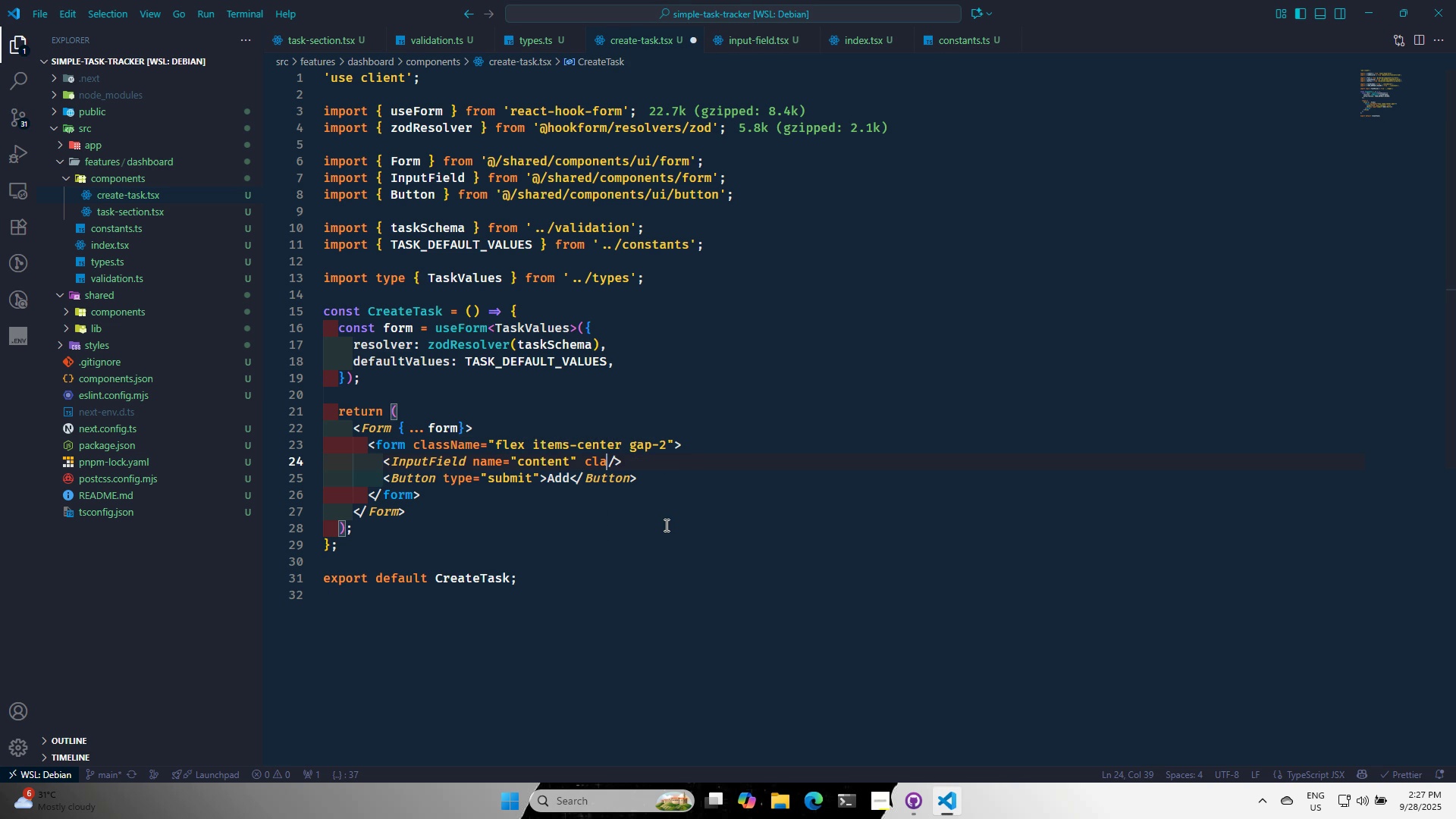 
key(Control+Z)
 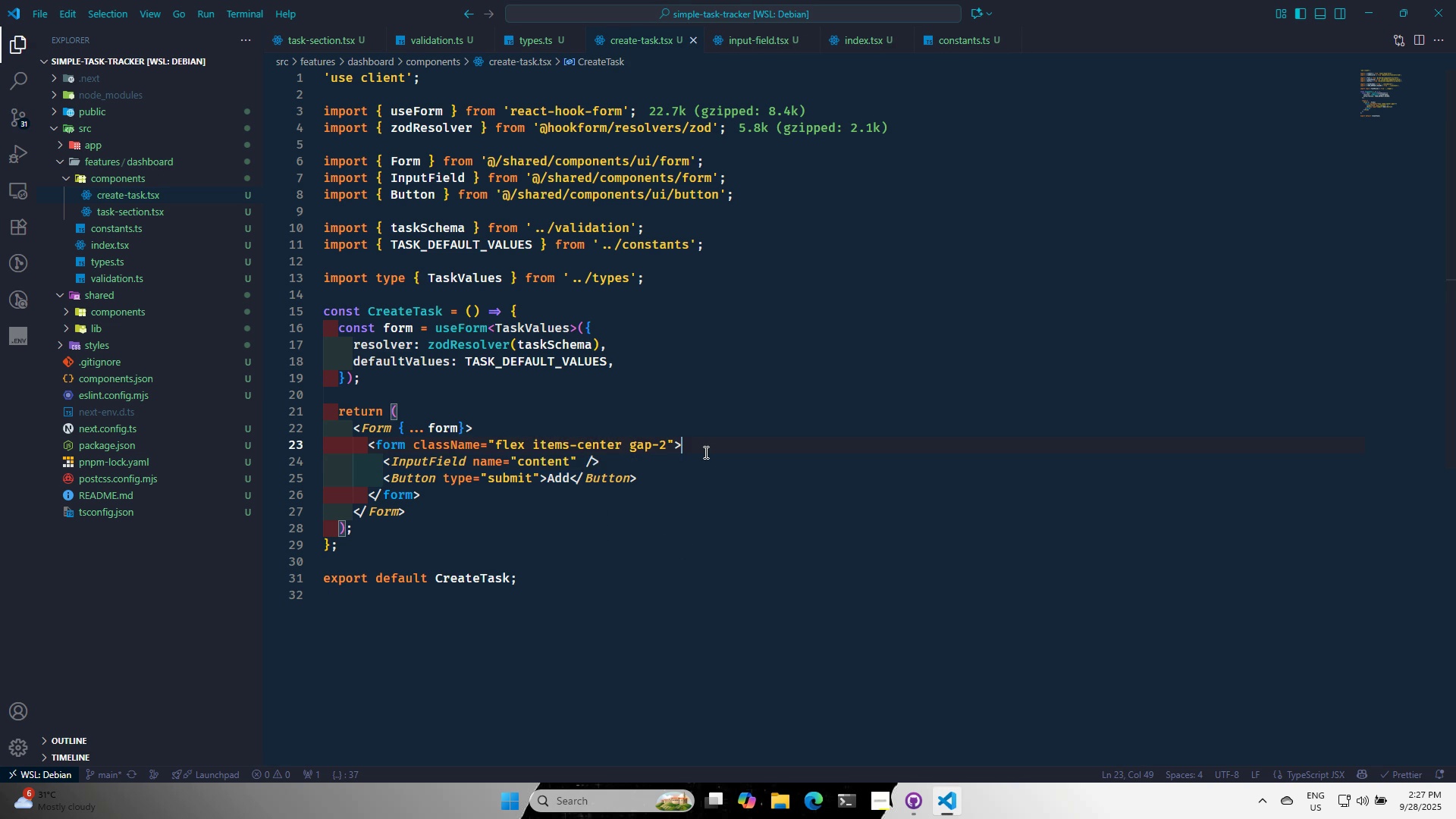 
key(Enter)
 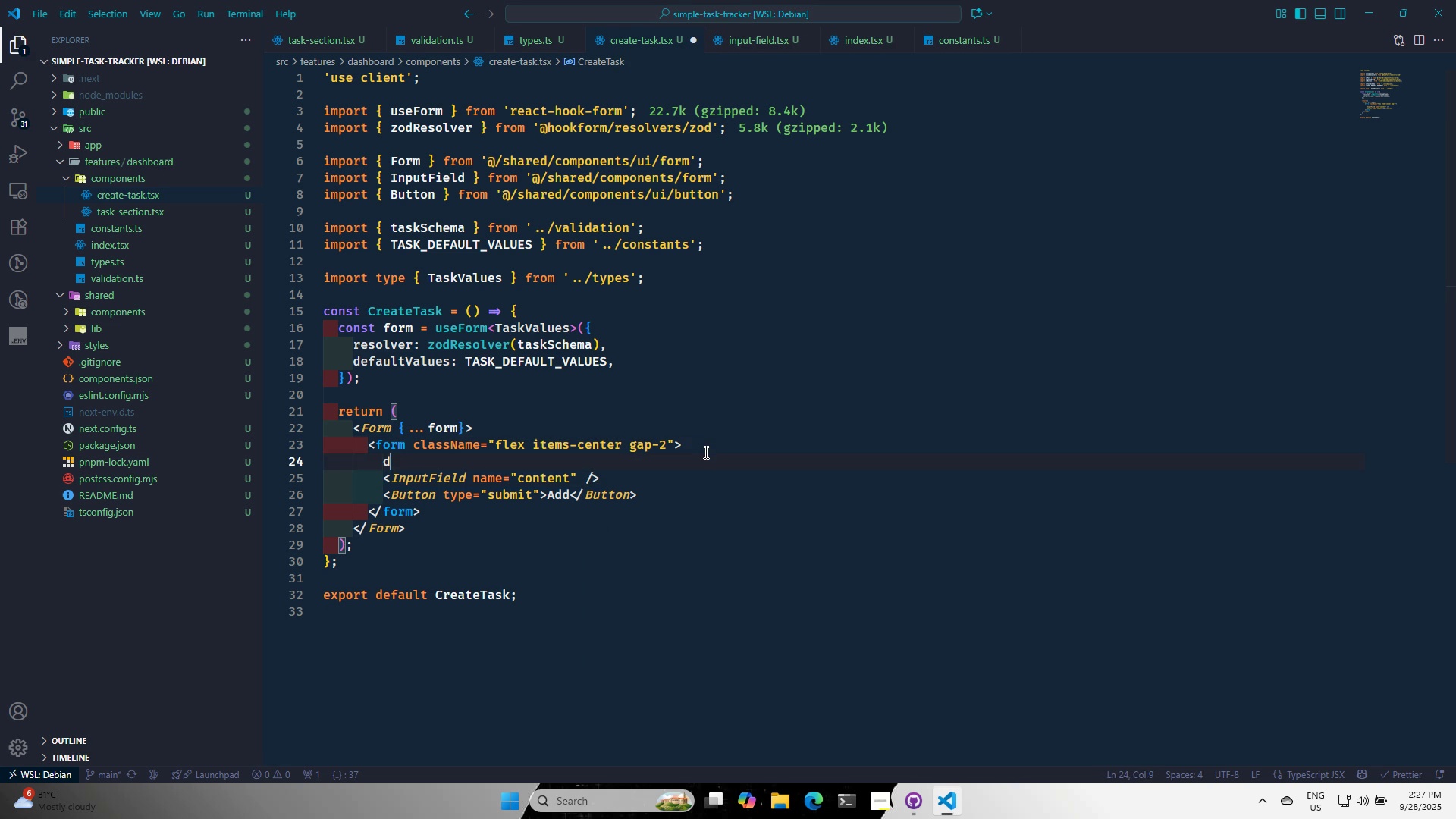 
type(div)
 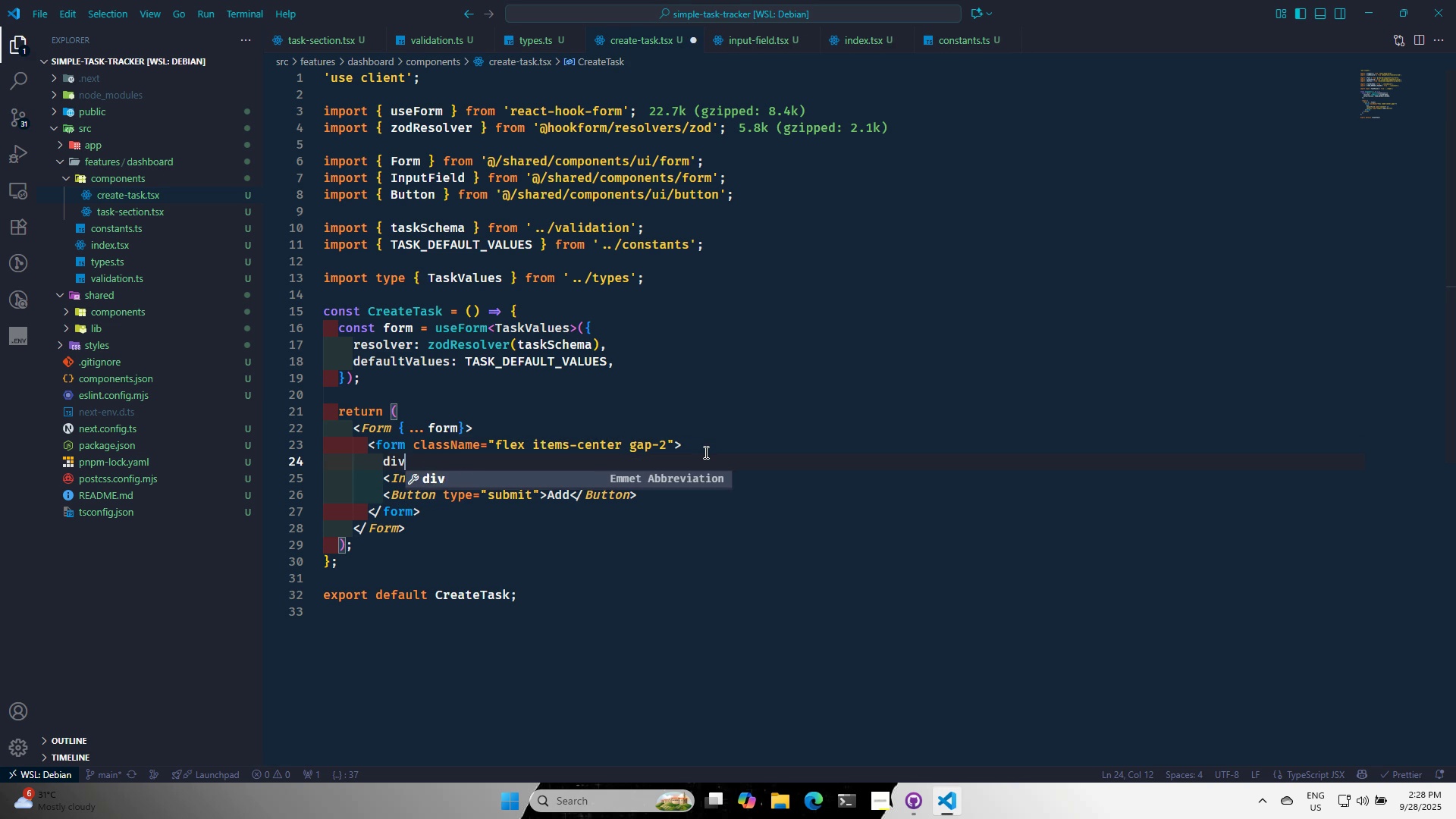 
key(Enter)